 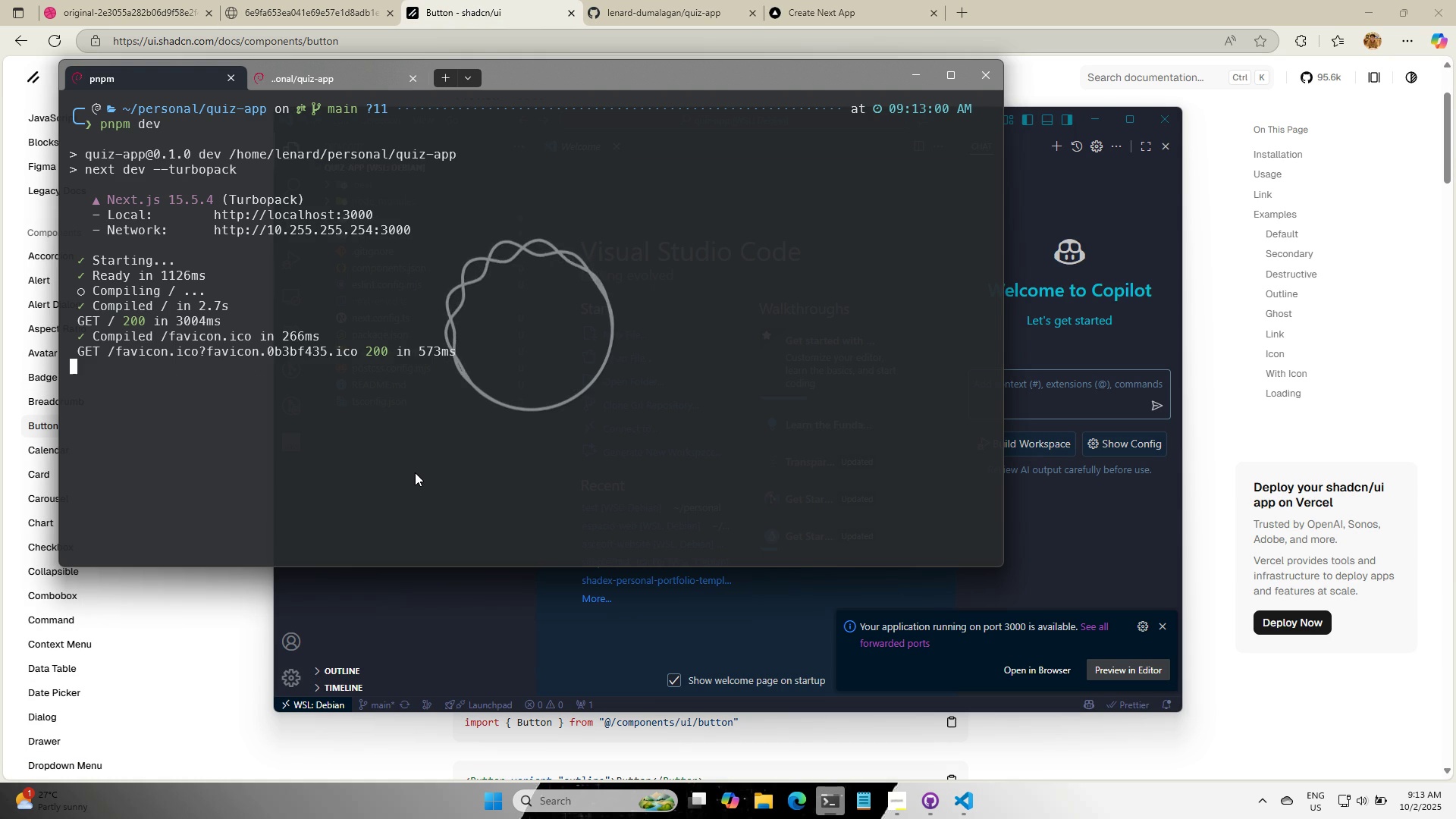 
key(Control+C)
 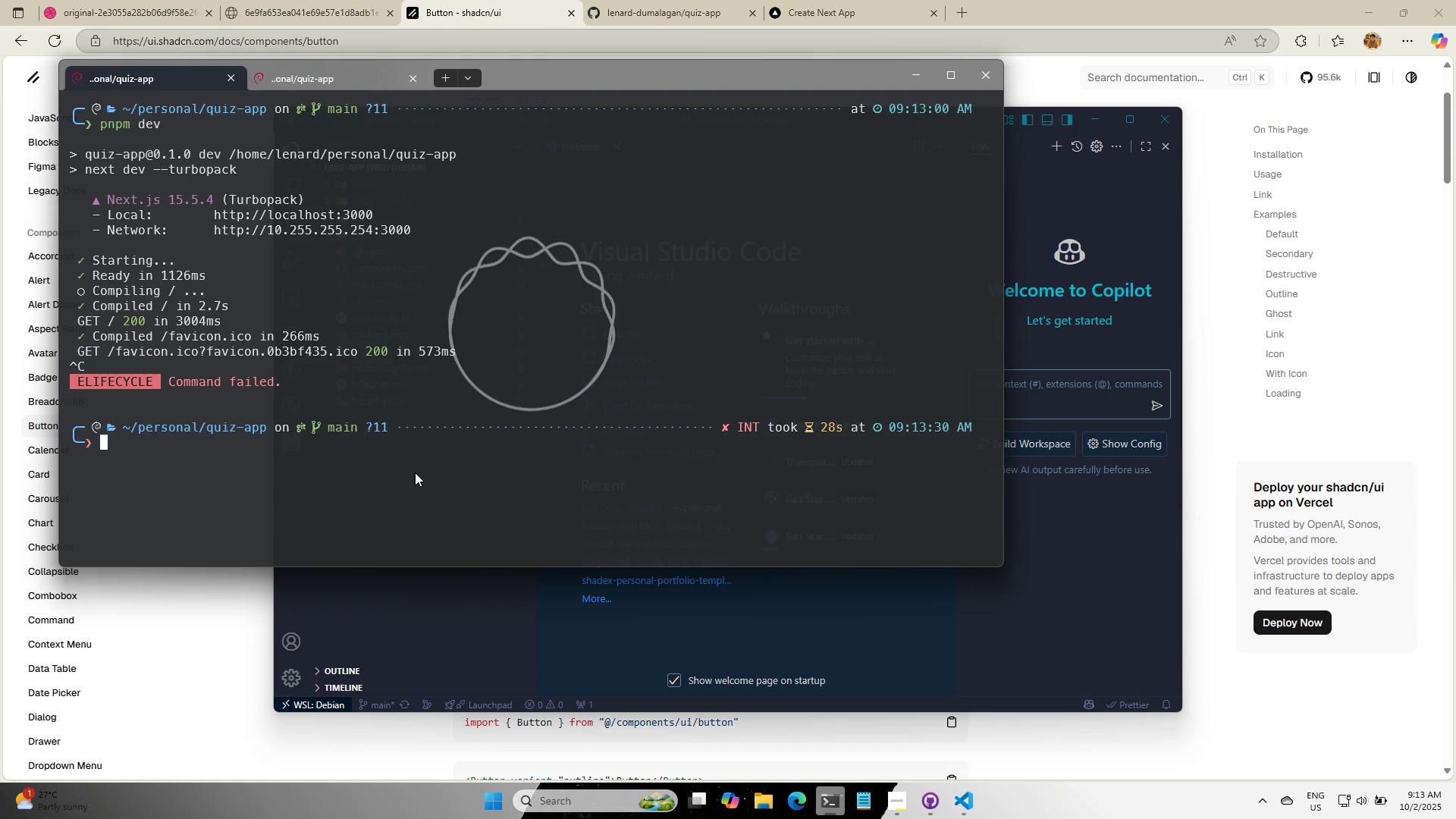 
type(clear)
 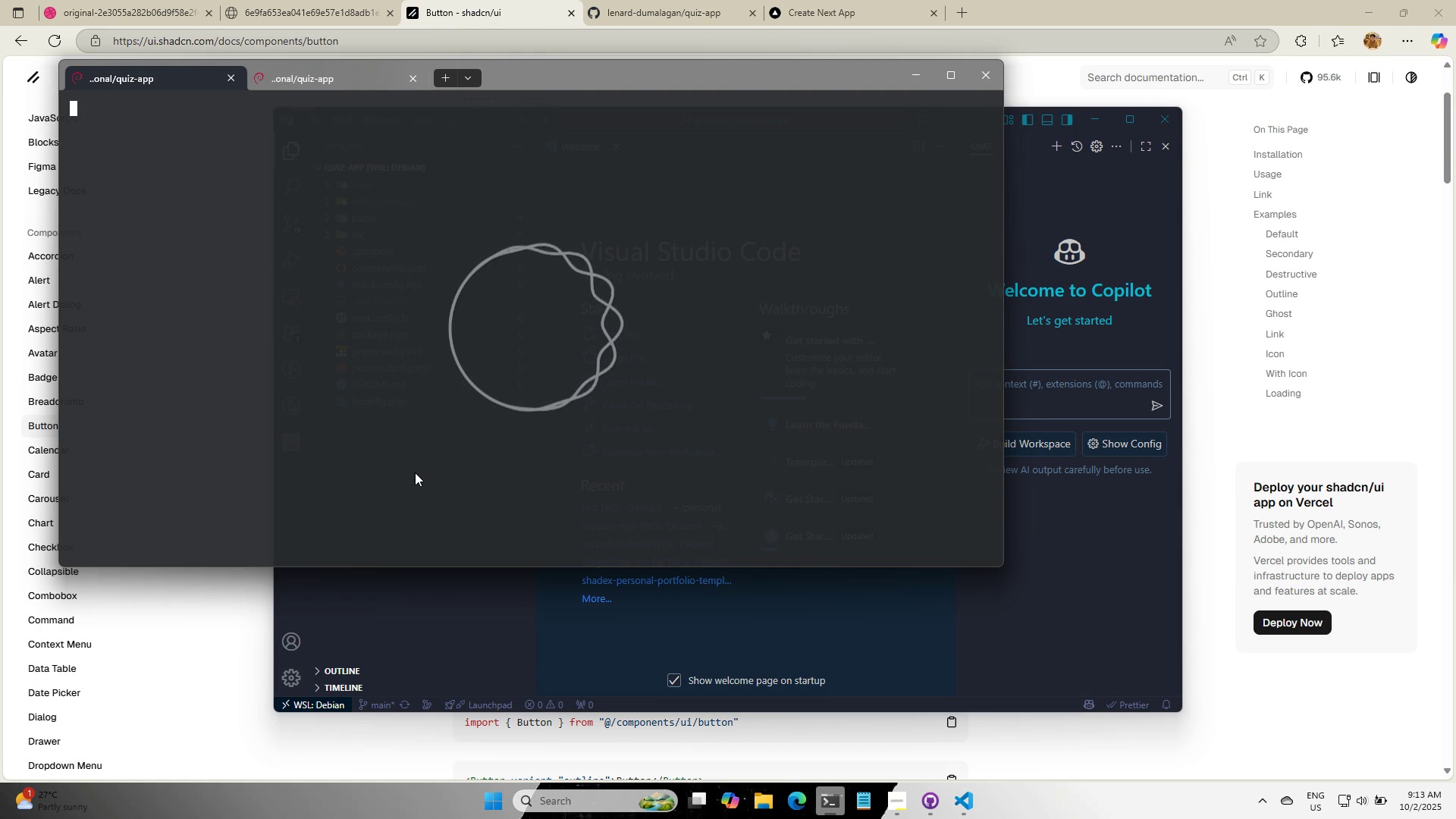 
key(Enter)
 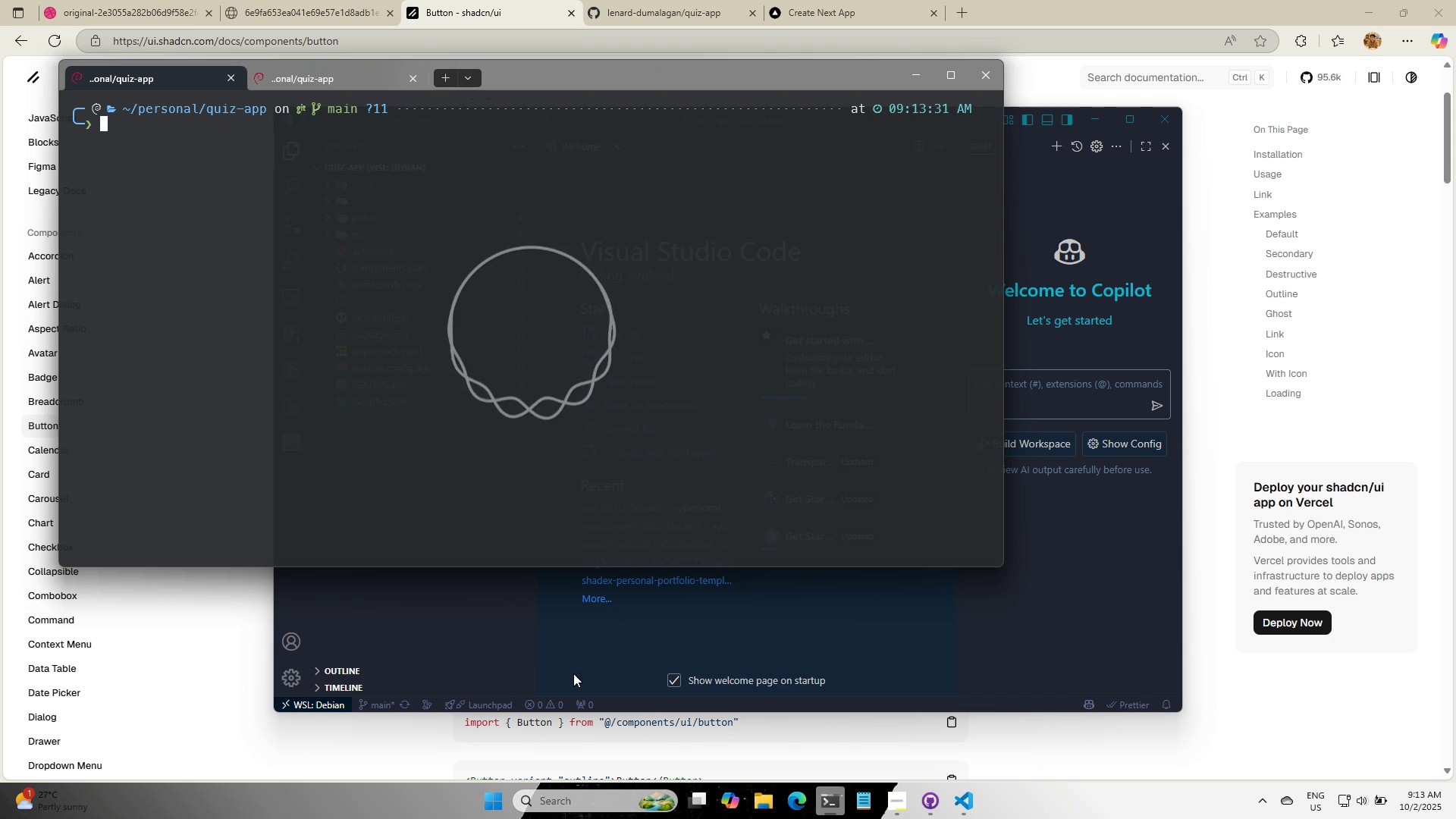 
left_click([600, 670])
 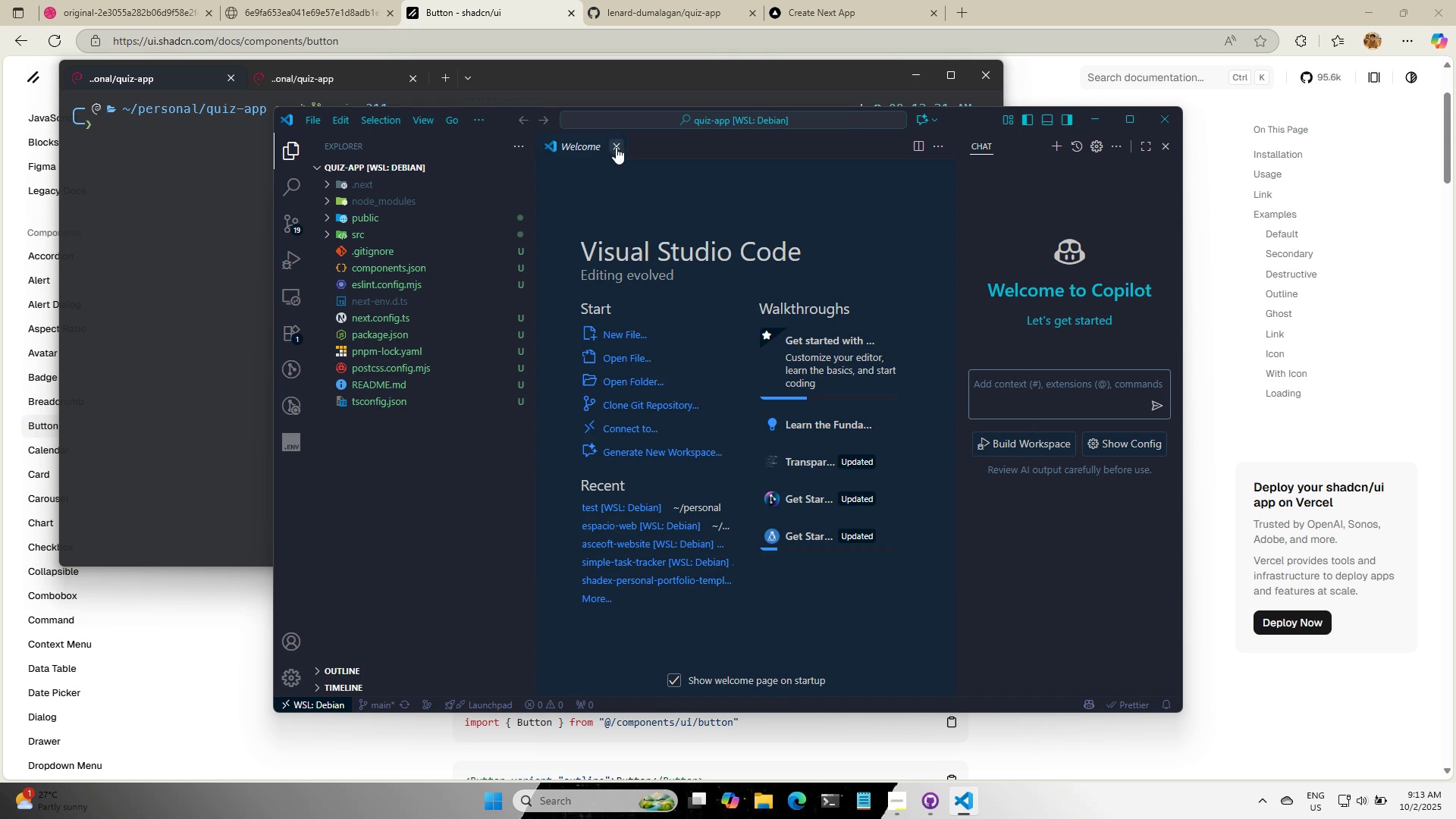 
left_click([613, 146])
 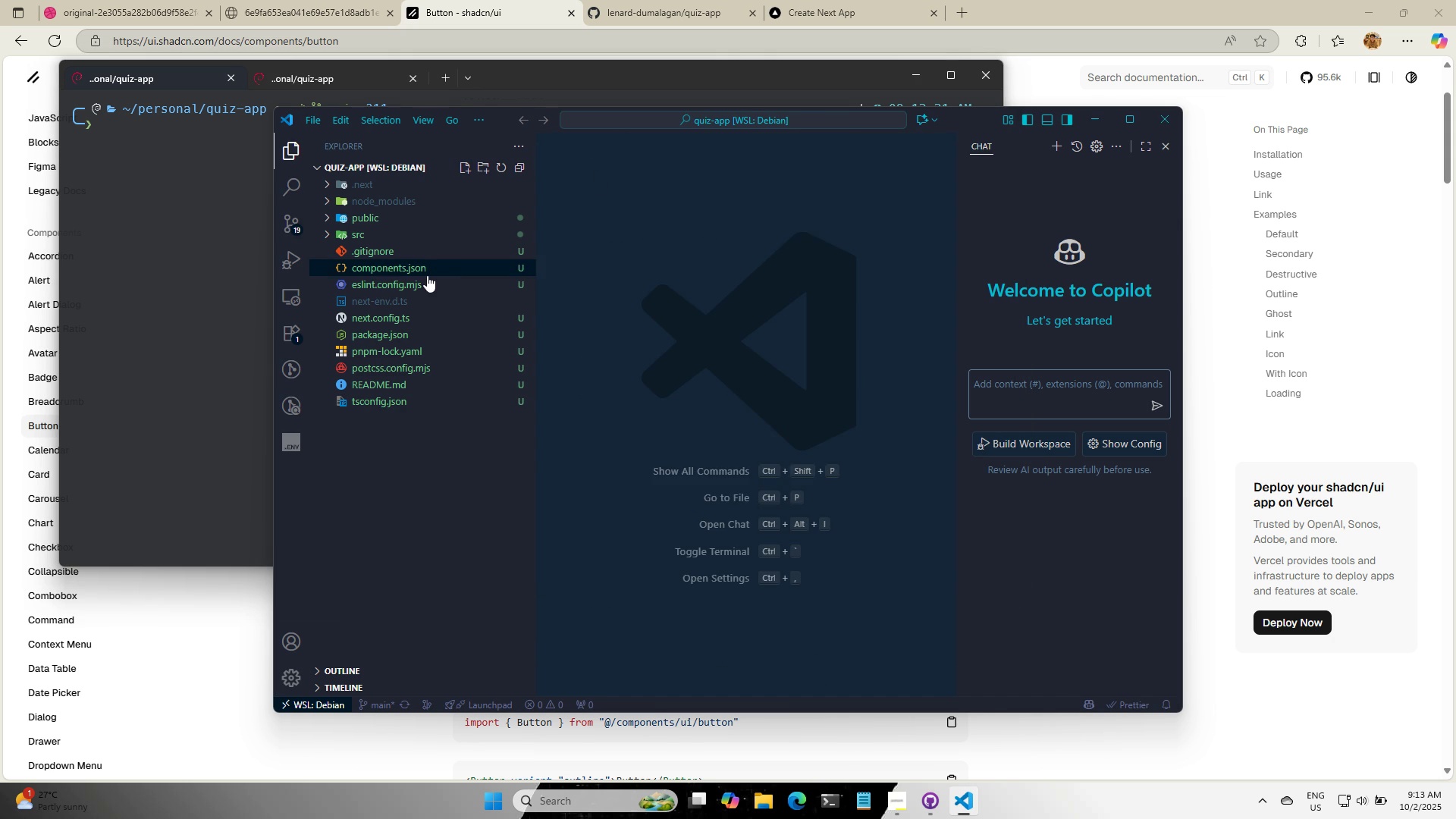 
left_click([427, 275])
 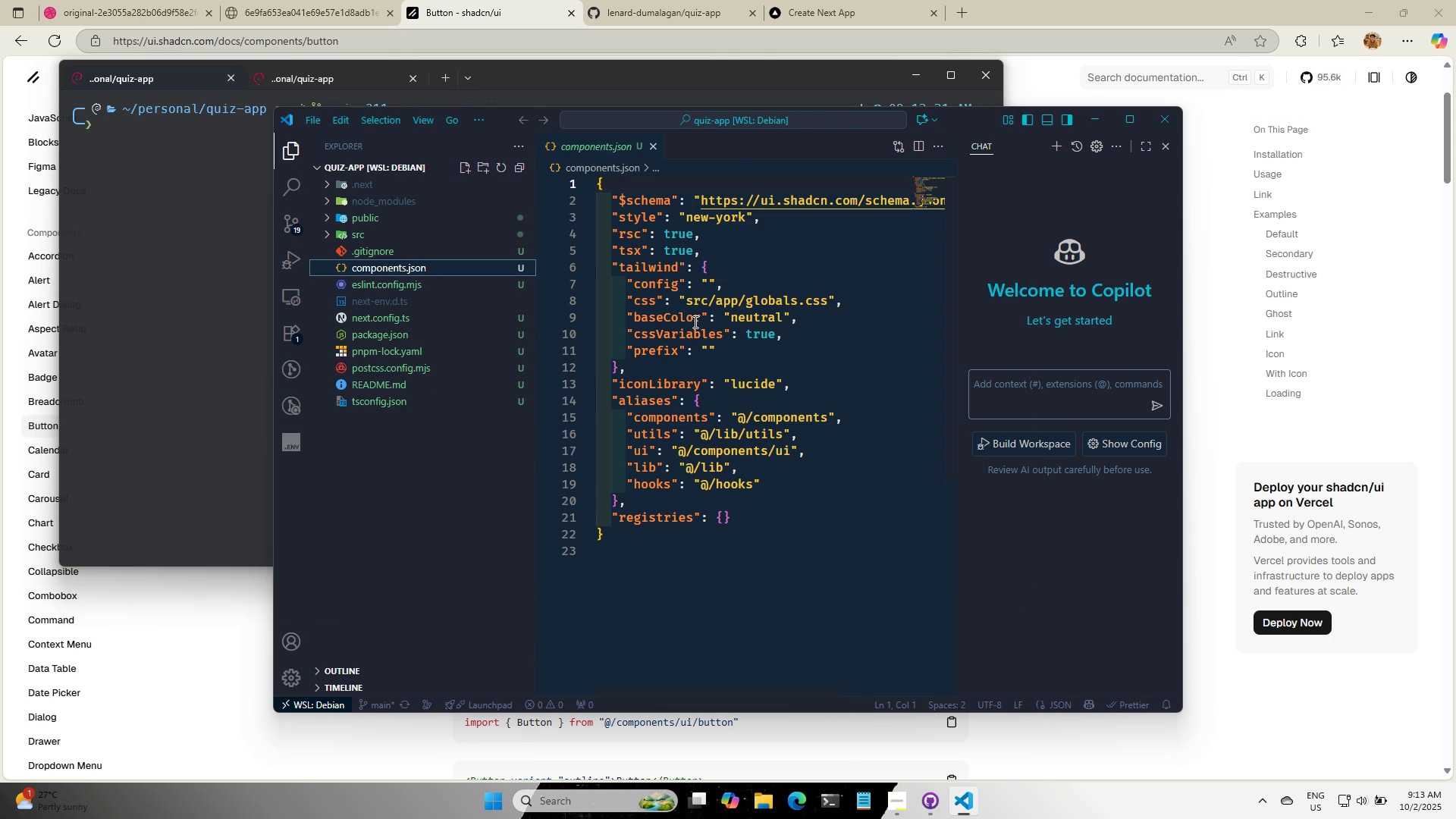 
wait(5.62)
 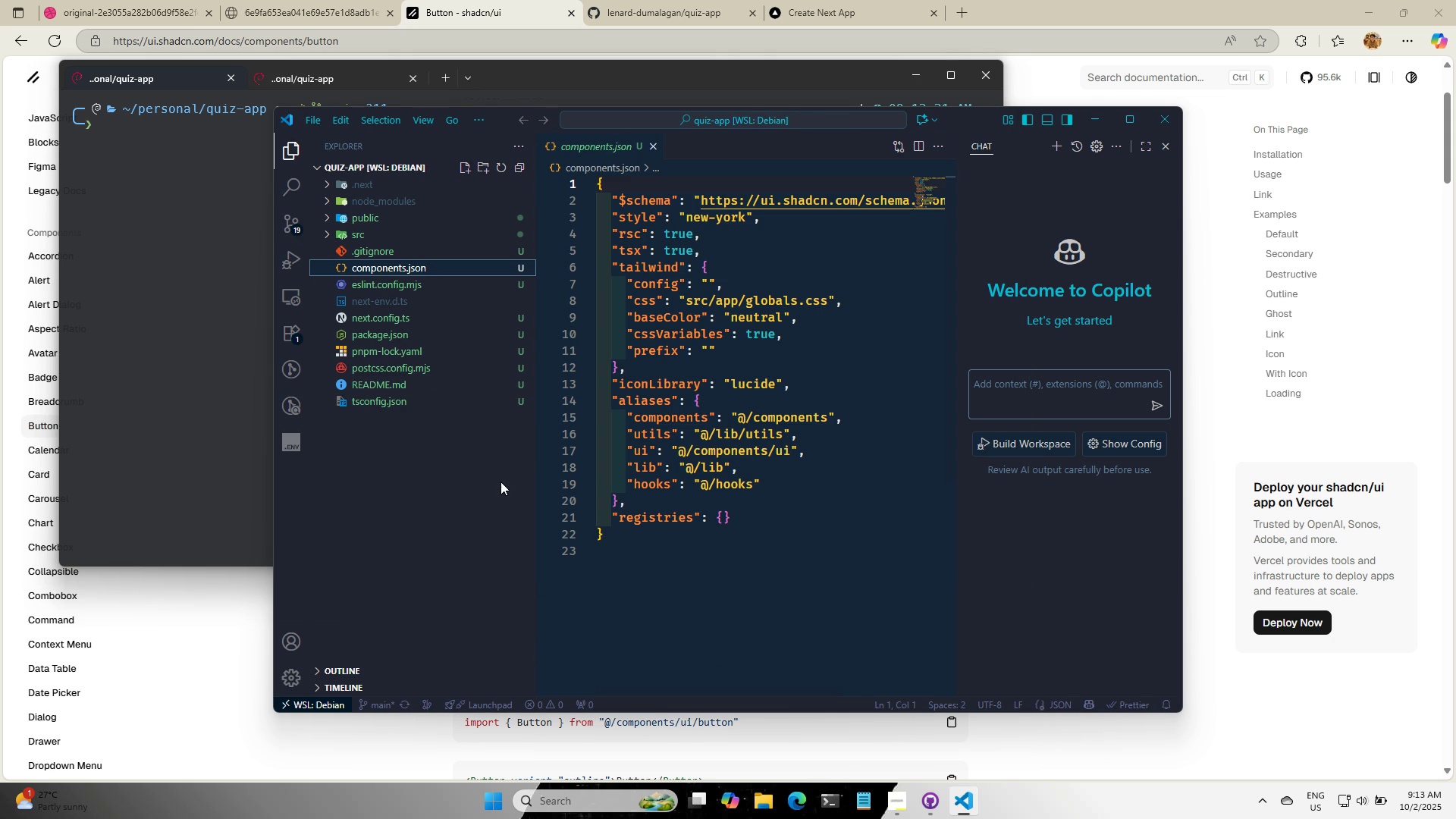 
left_click([745, 301])
 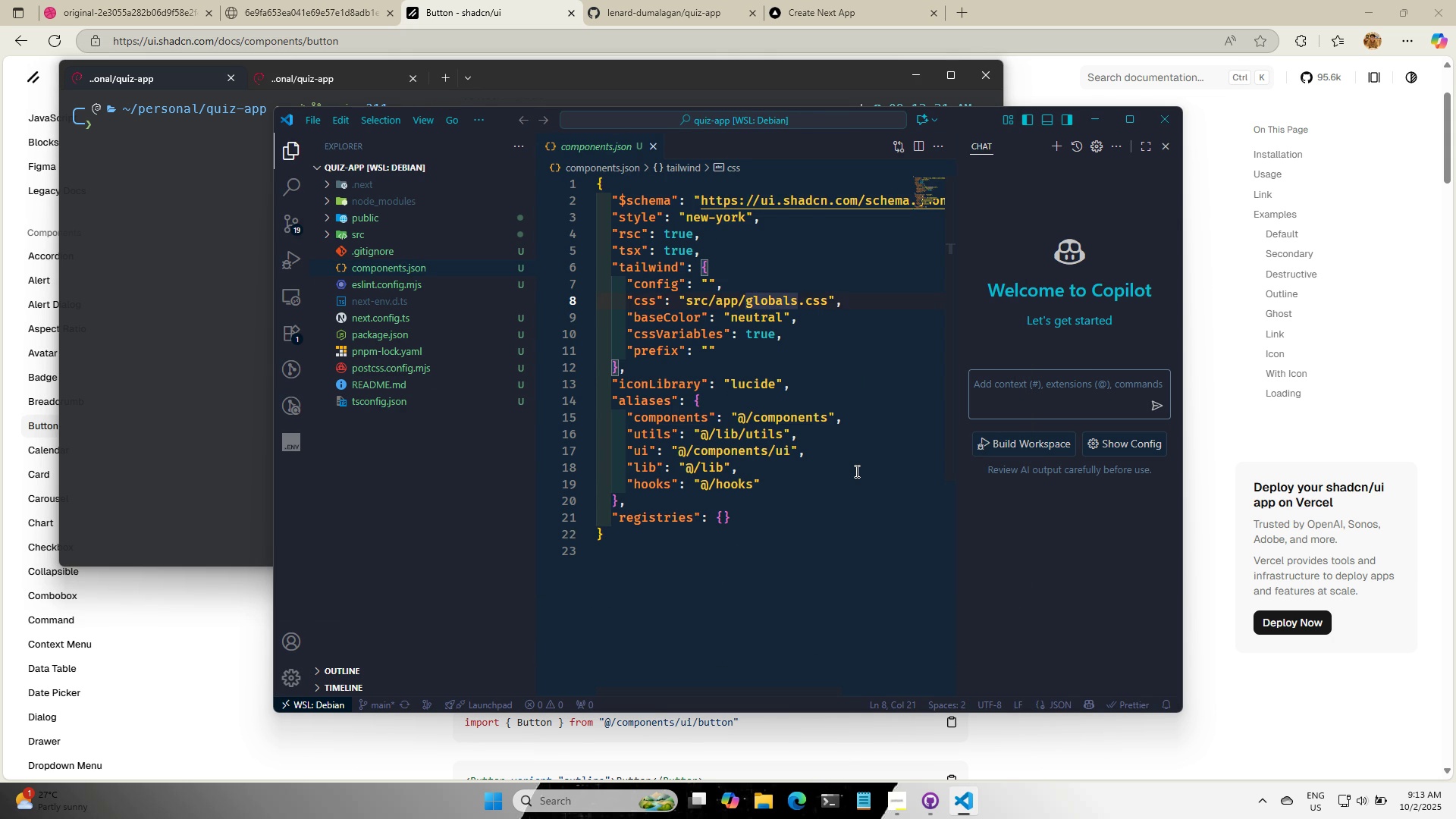 
key(Slash)
 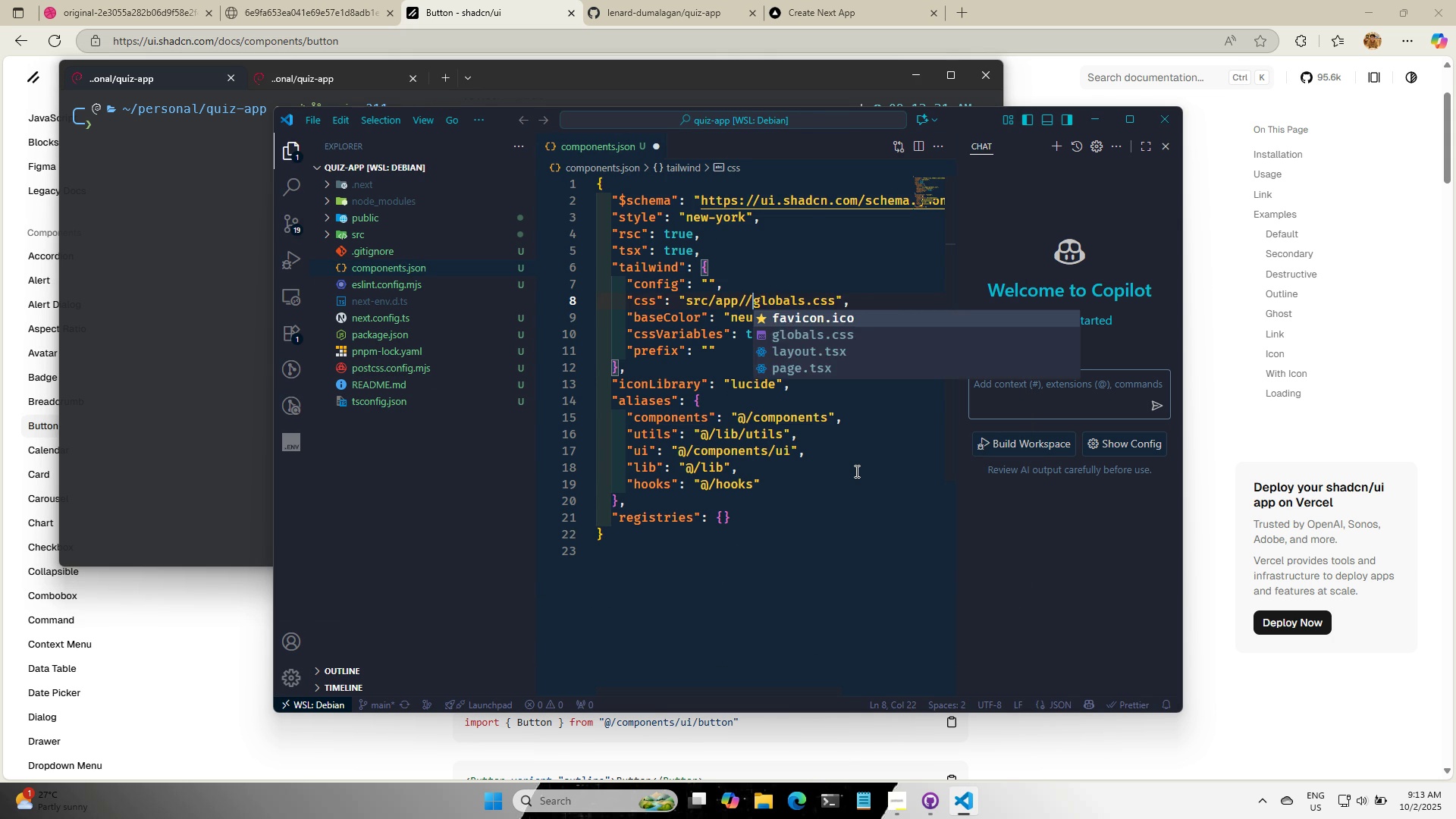 
key(ArrowLeft)
 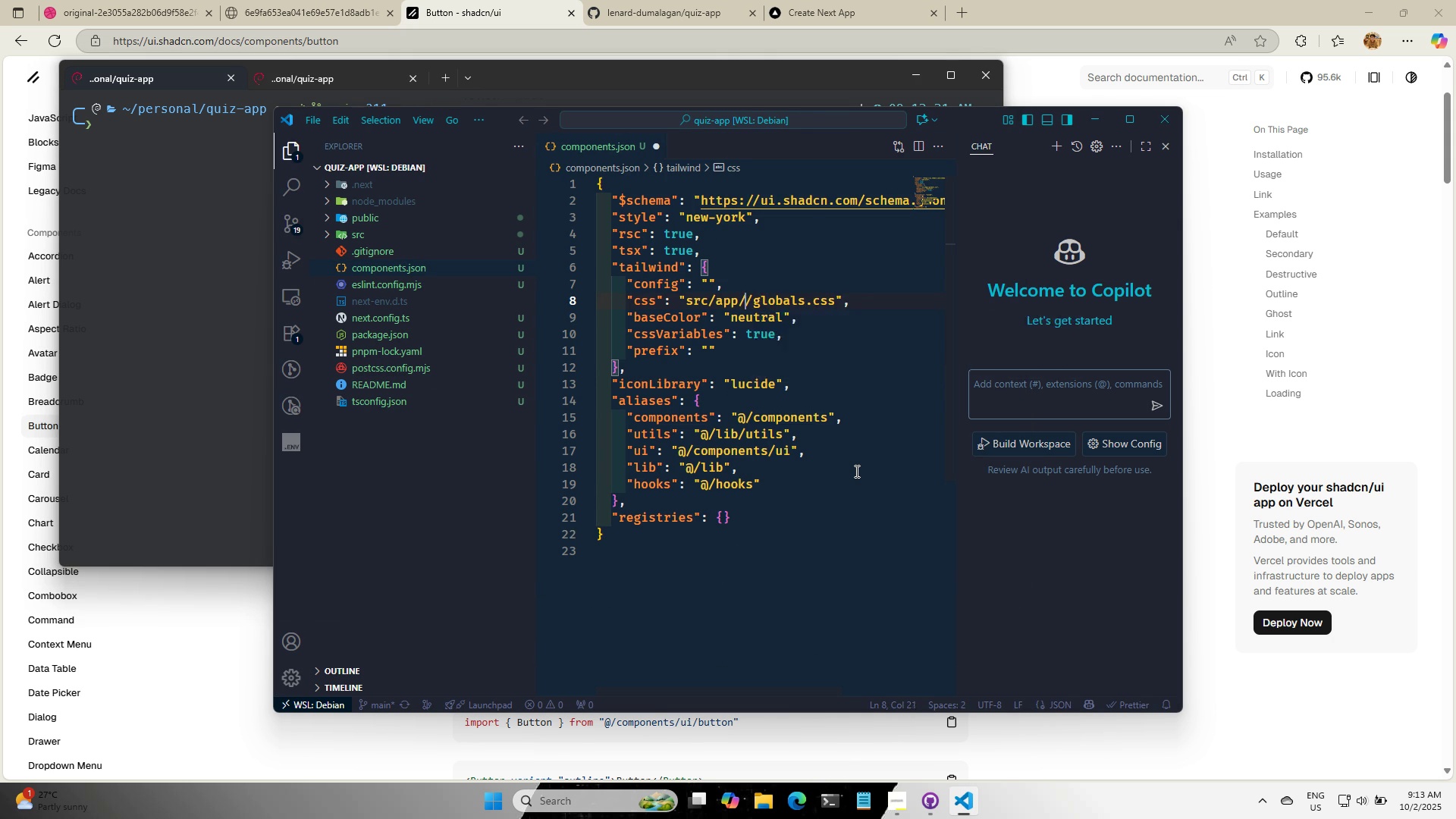 
type(styles)